 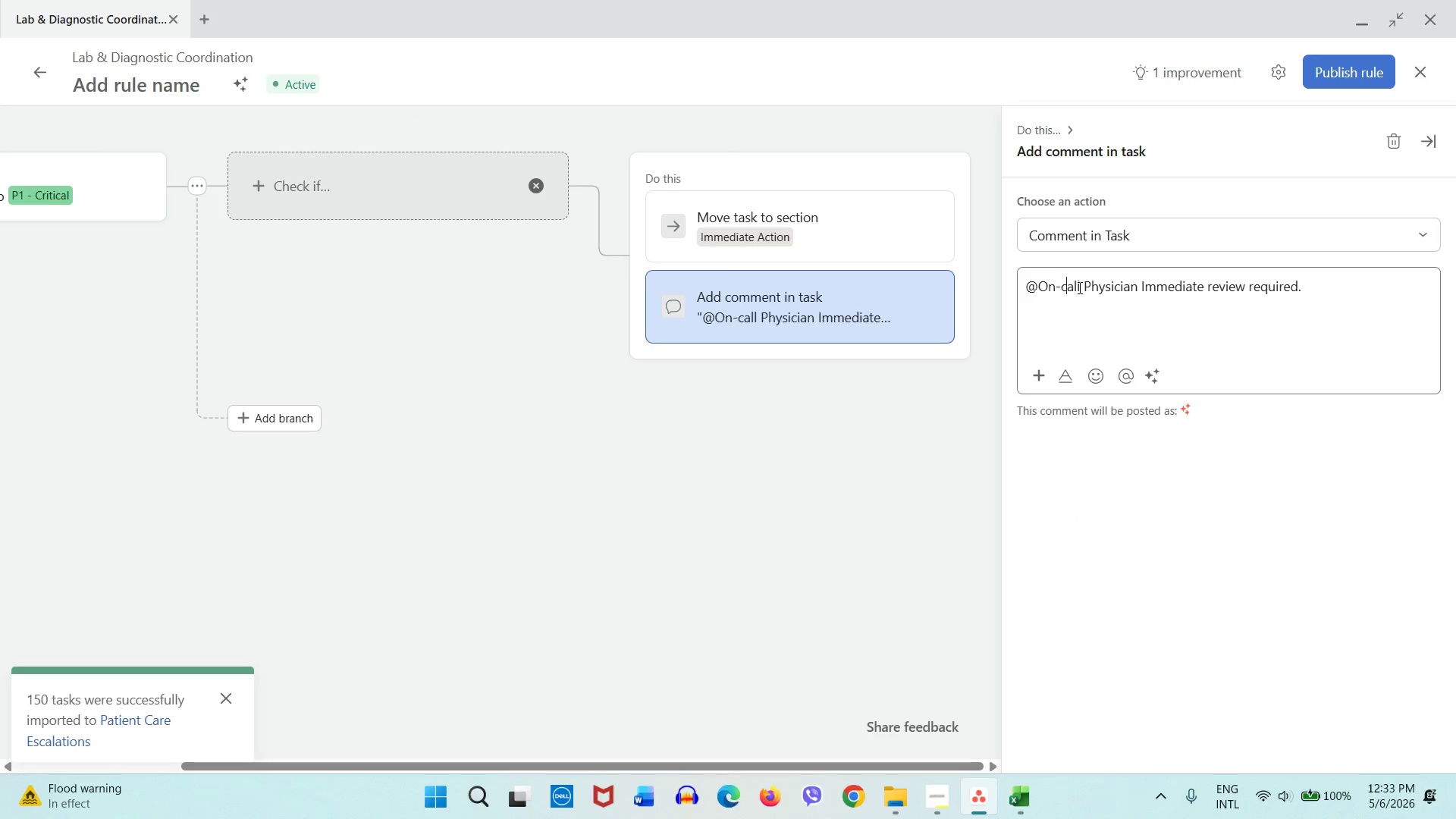 
left_click_drag(start_coordinate=[1078, 287], to_coordinate=[1039, 288])
 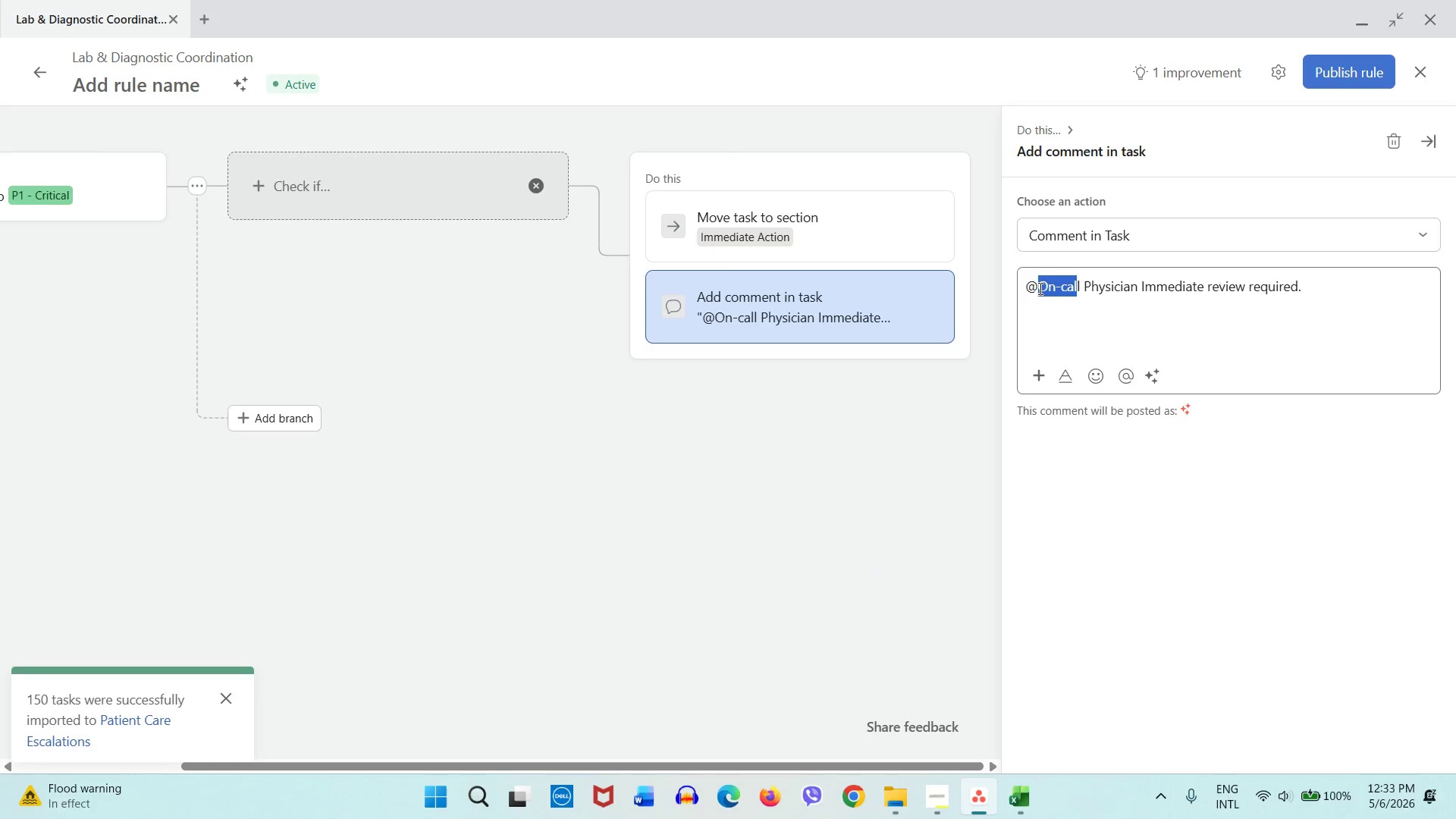 
left_click([1039, 288])
 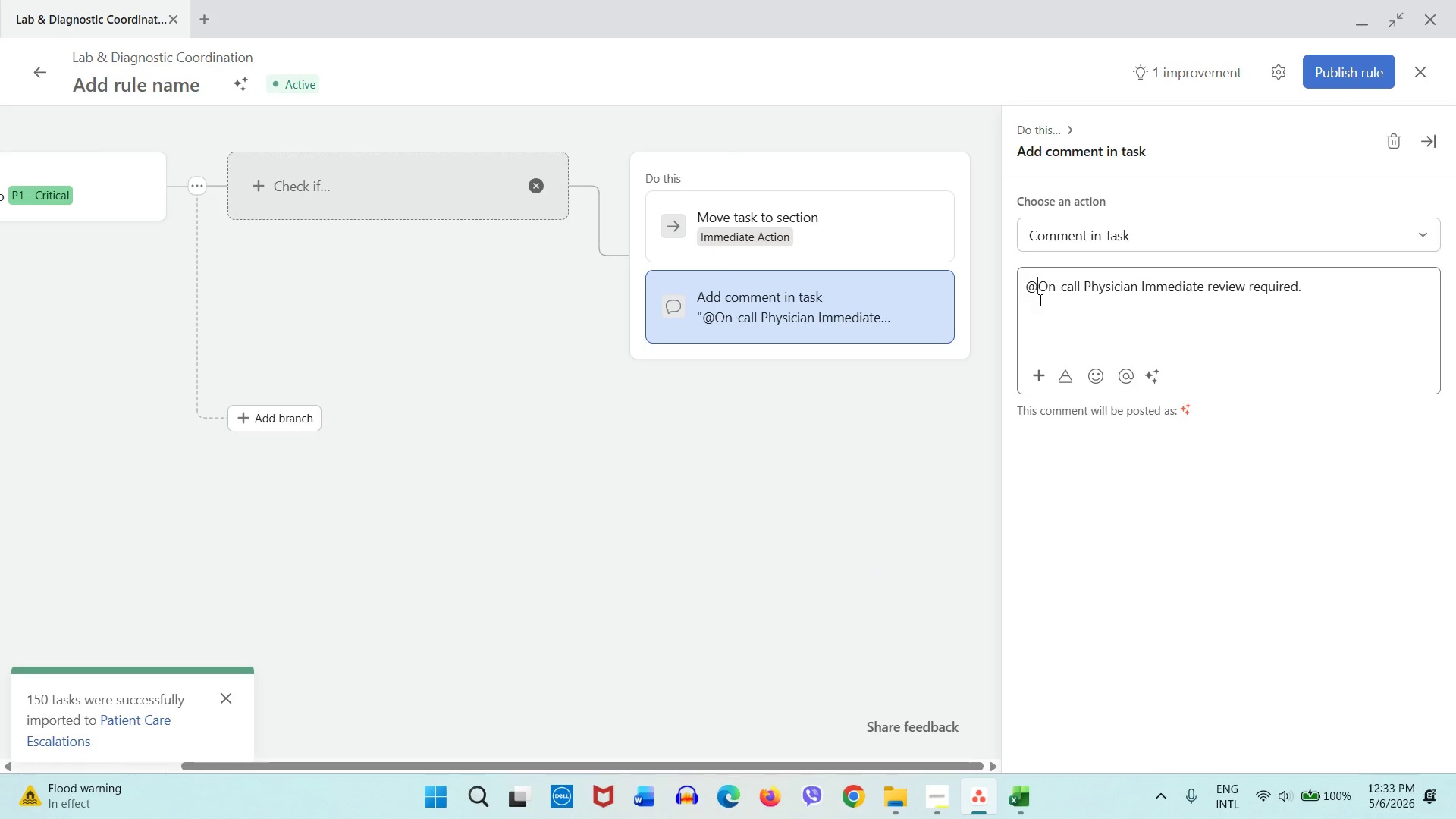 
left_click_drag(start_coordinate=[1039, 300], to_coordinate=[1079, 290])
 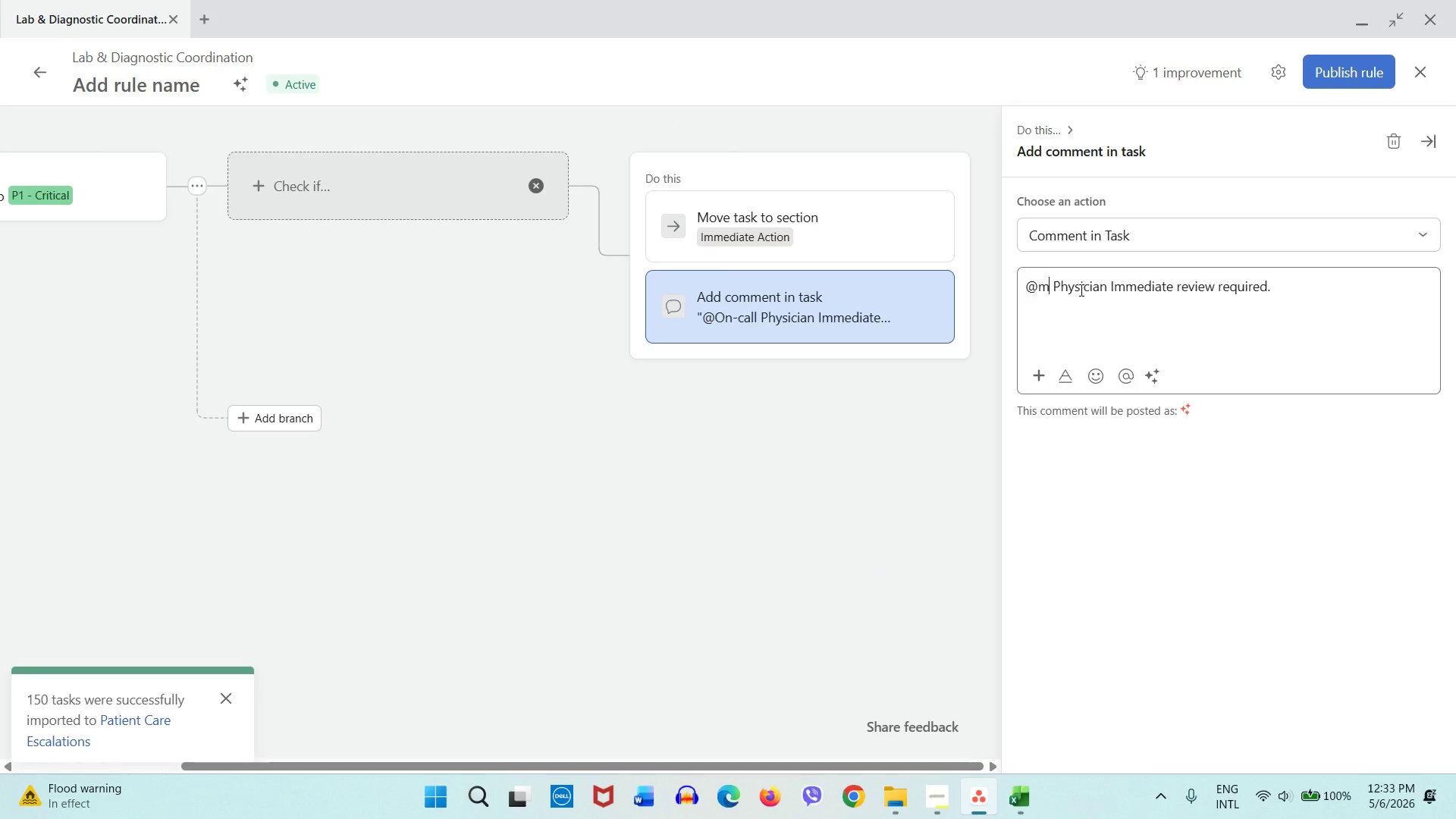 
type(mention)
 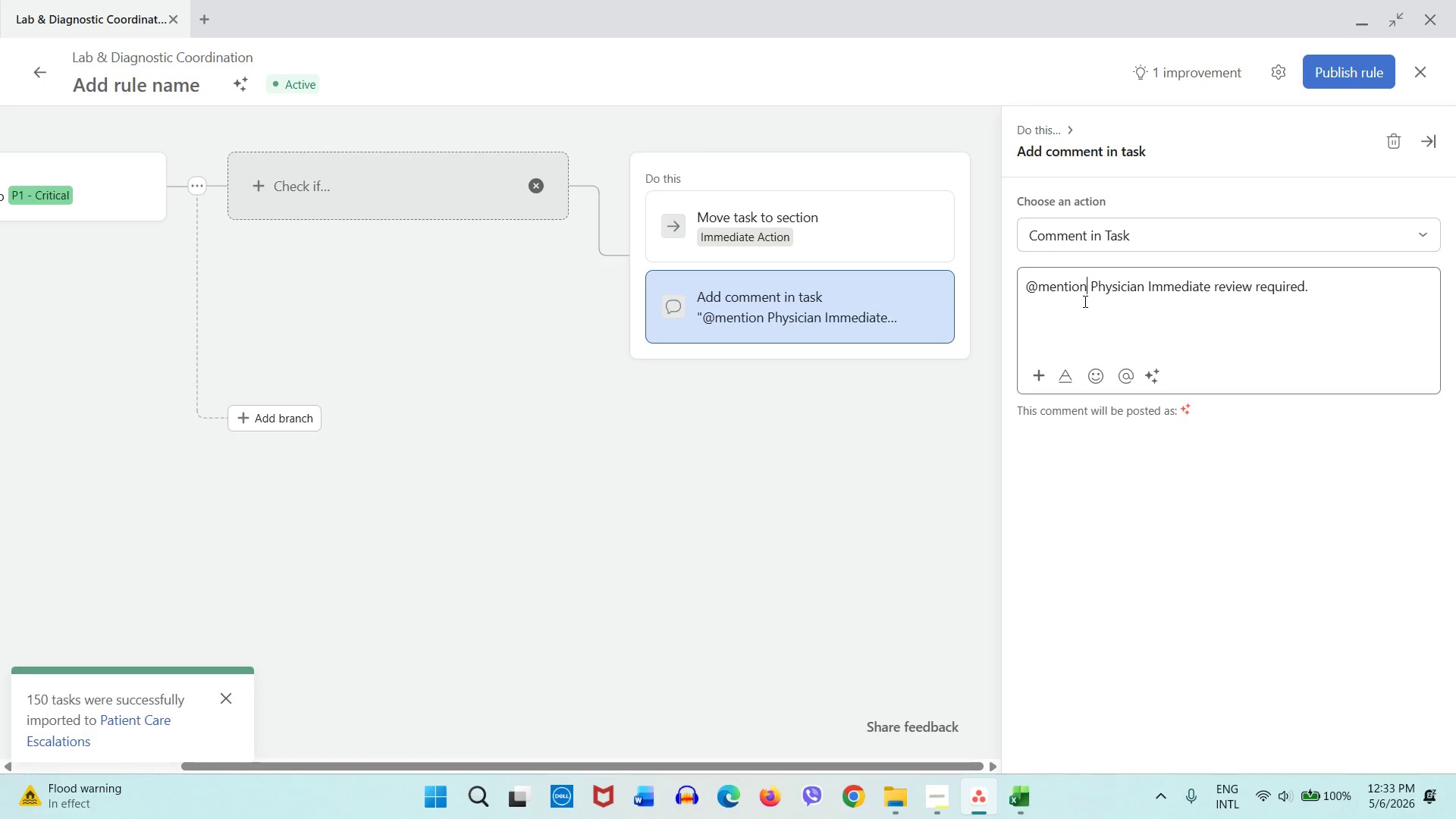 
double_click([1072, 344])
 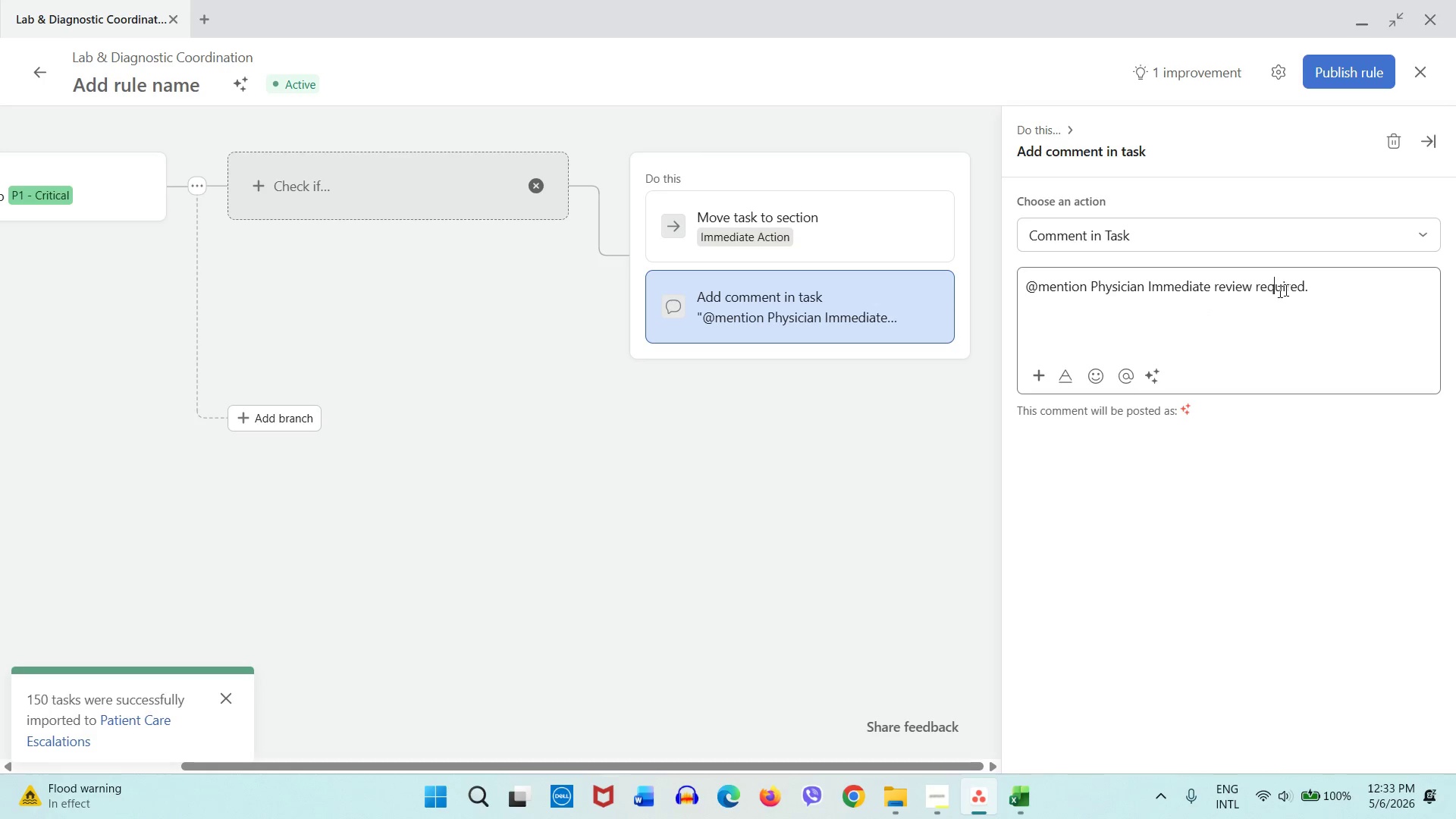 
double_click([1316, 285])